 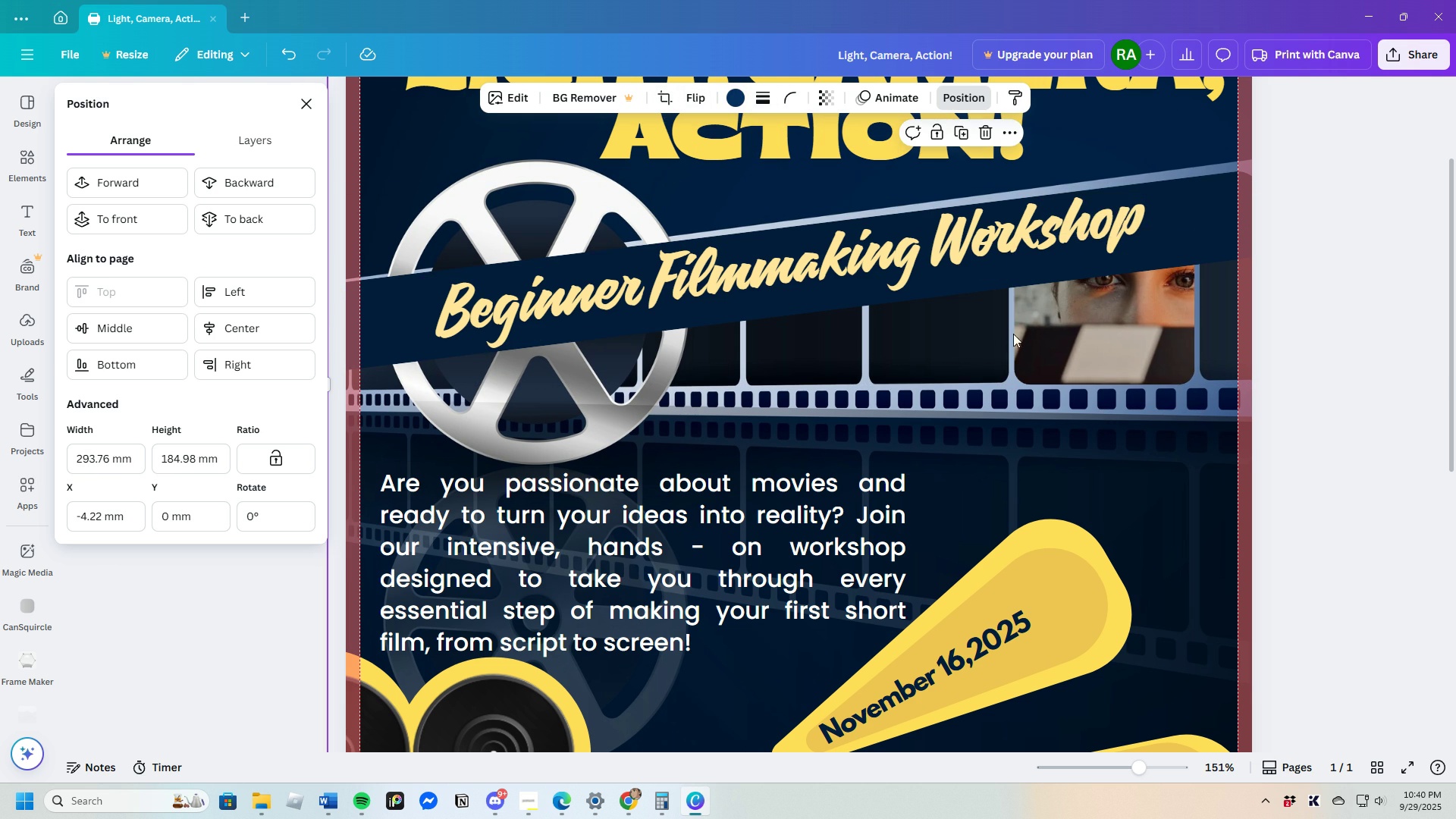 
left_click([1094, 325])
 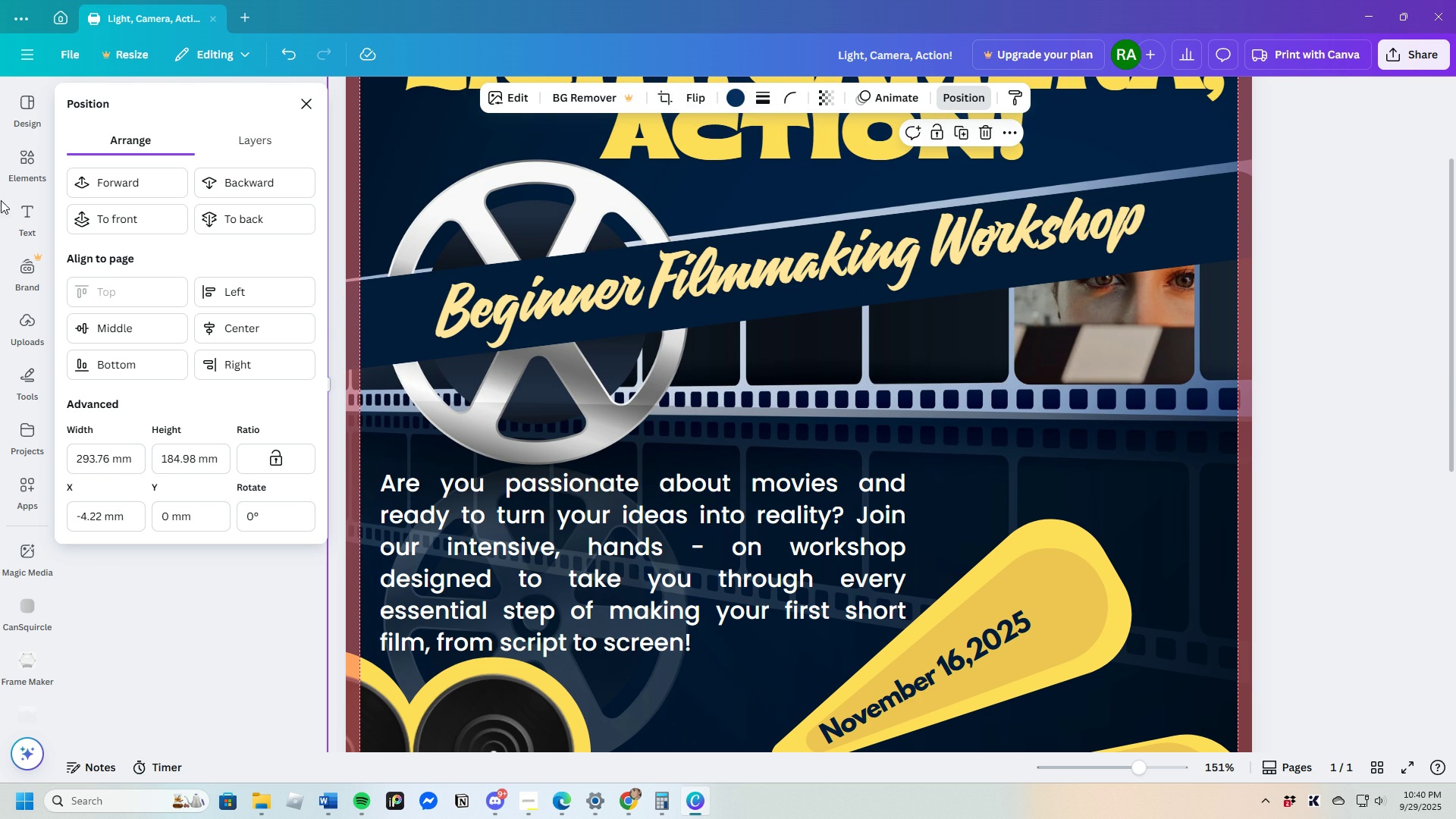 
left_click([25, 170])
 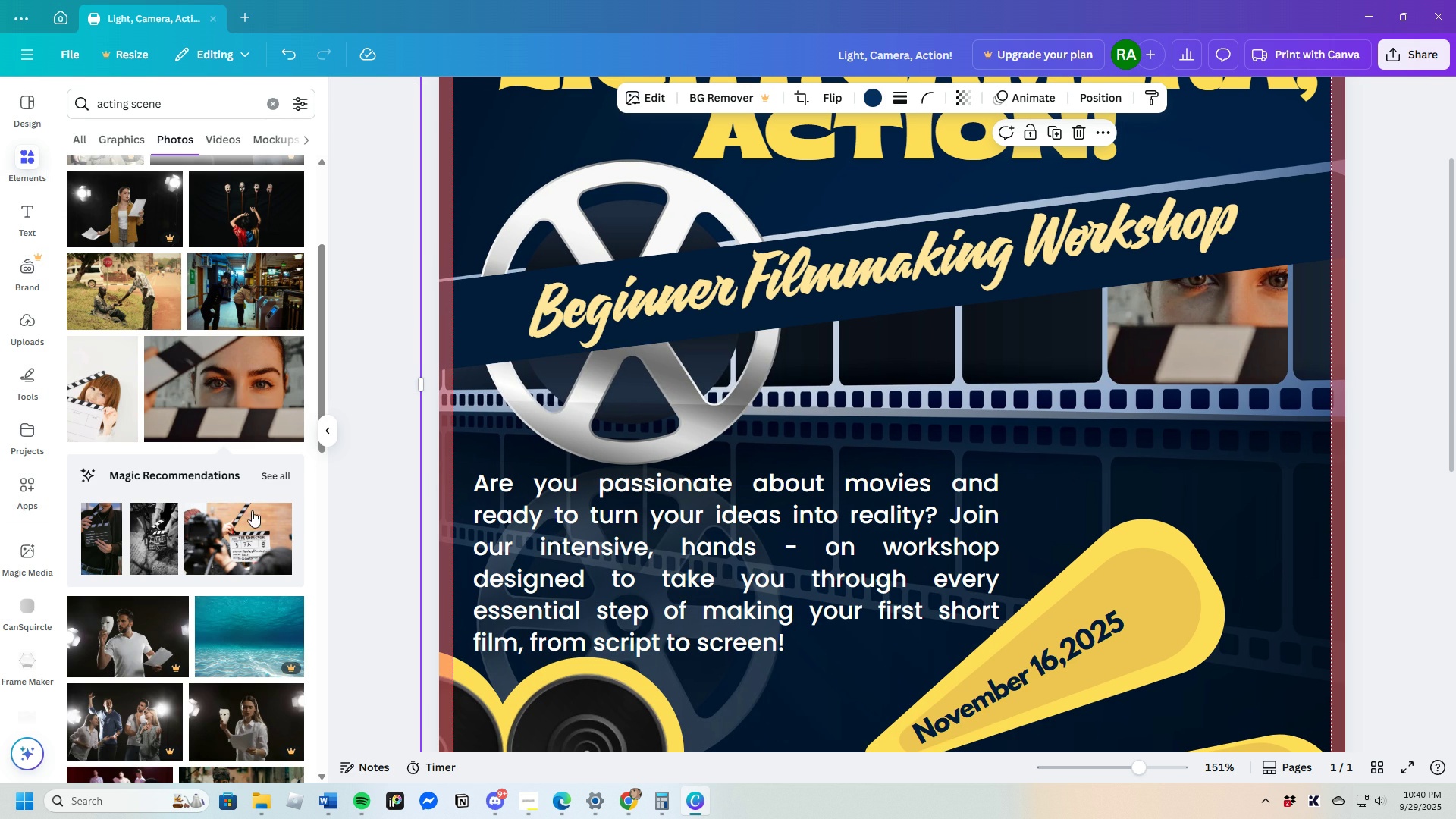 
wait(7.03)
 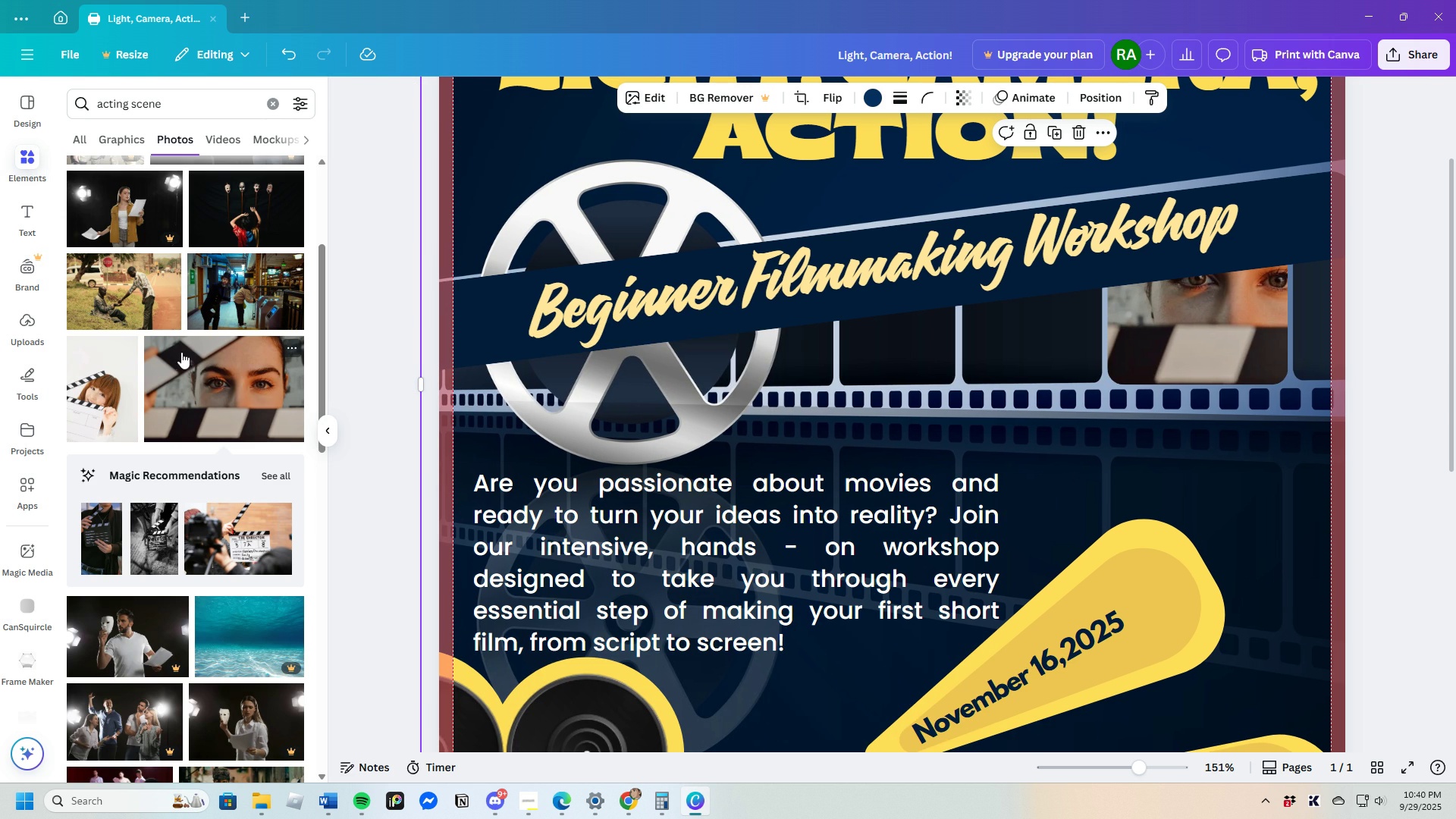 
left_click([239, 306])